 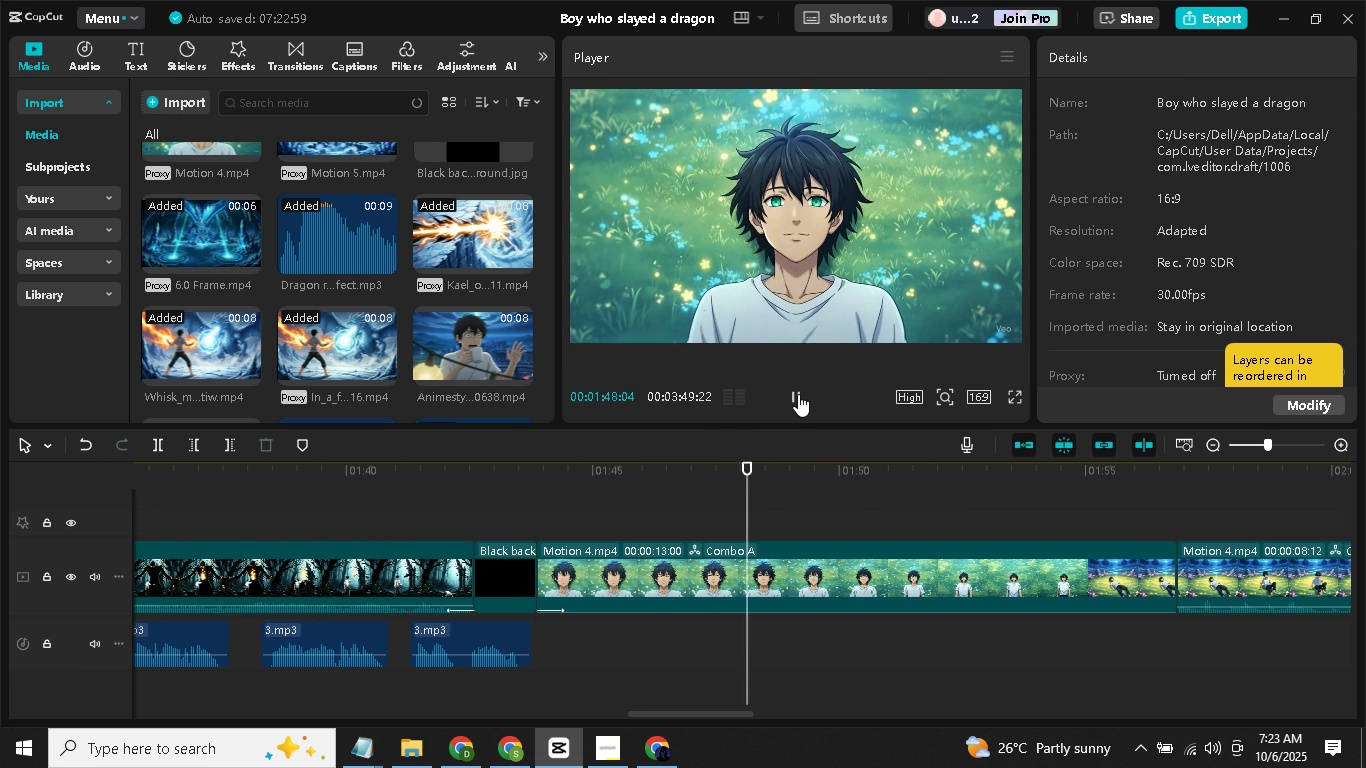 
key(Alt+AltLeft)
 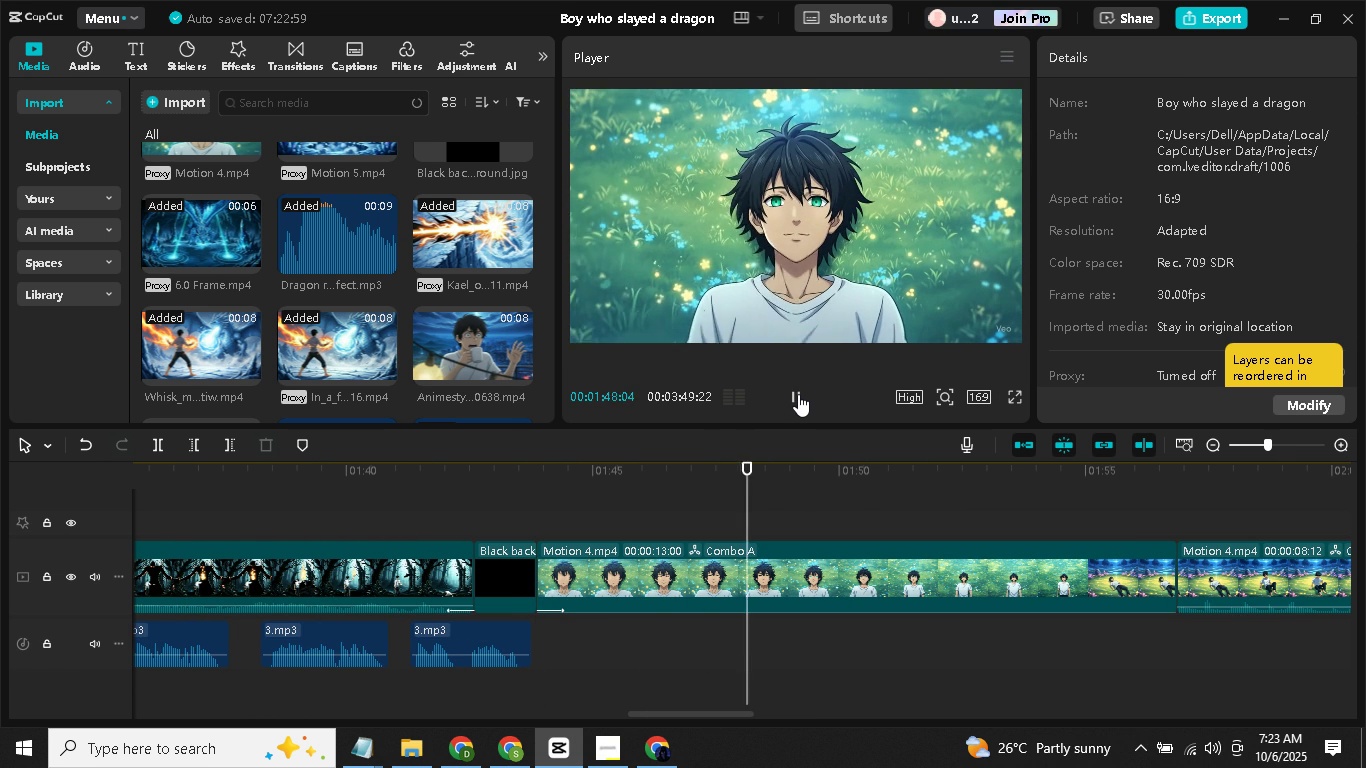 
key(Alt+Tab)
 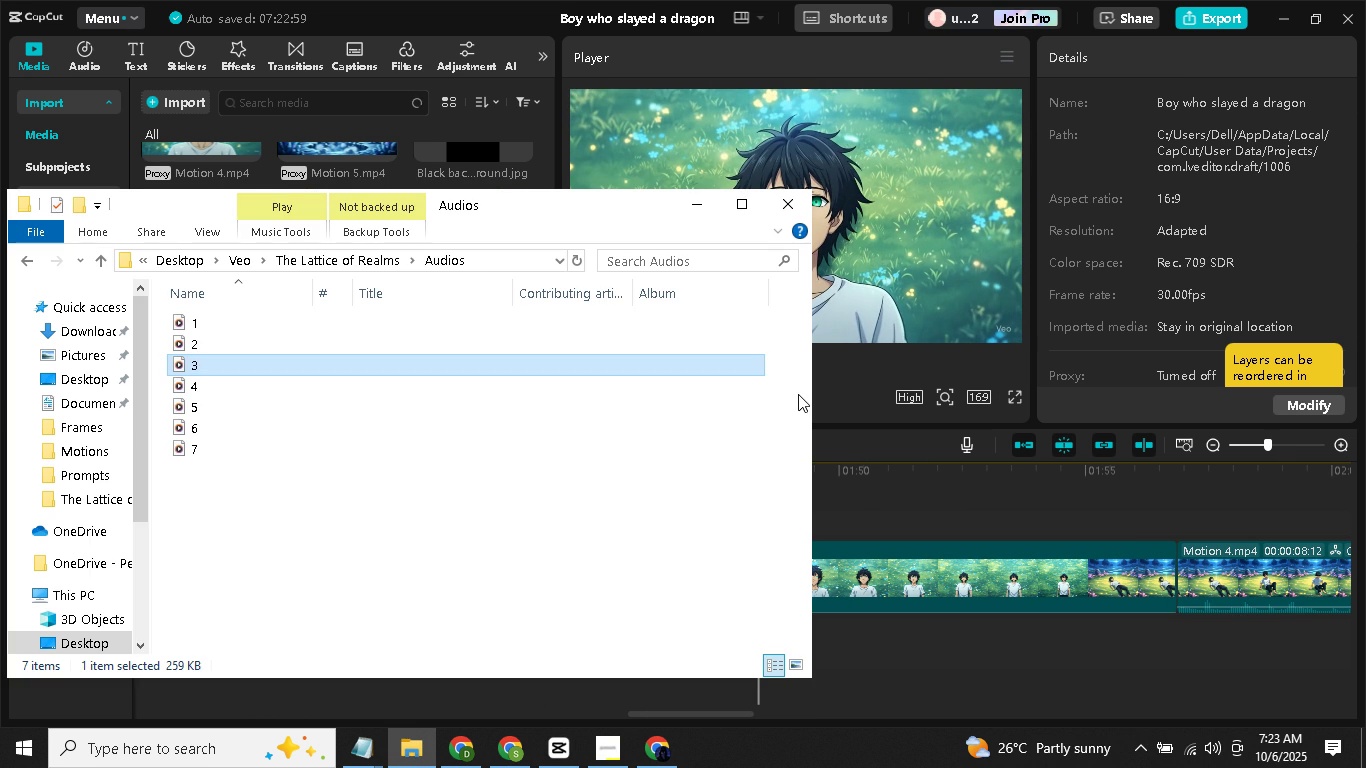 
key(Alt+AltLeft)
 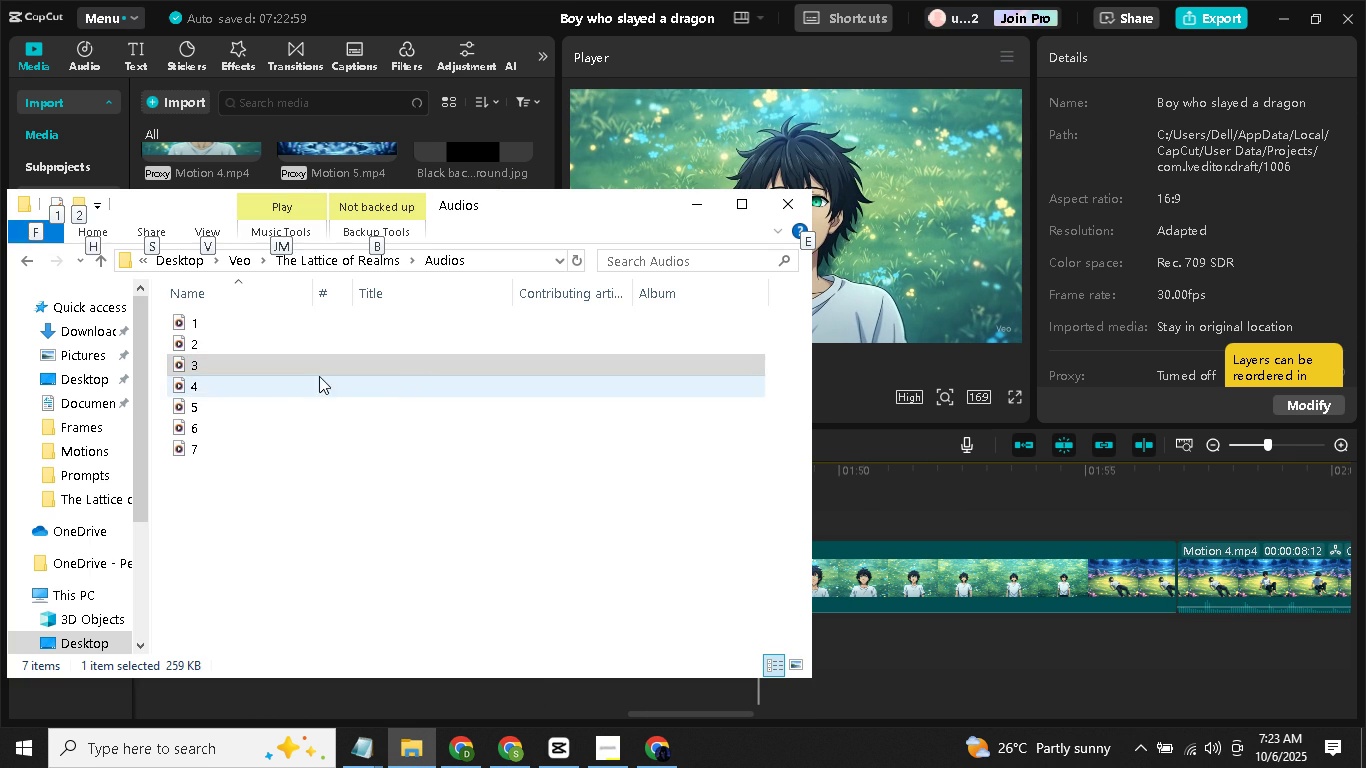 
left_click([311, 382])